 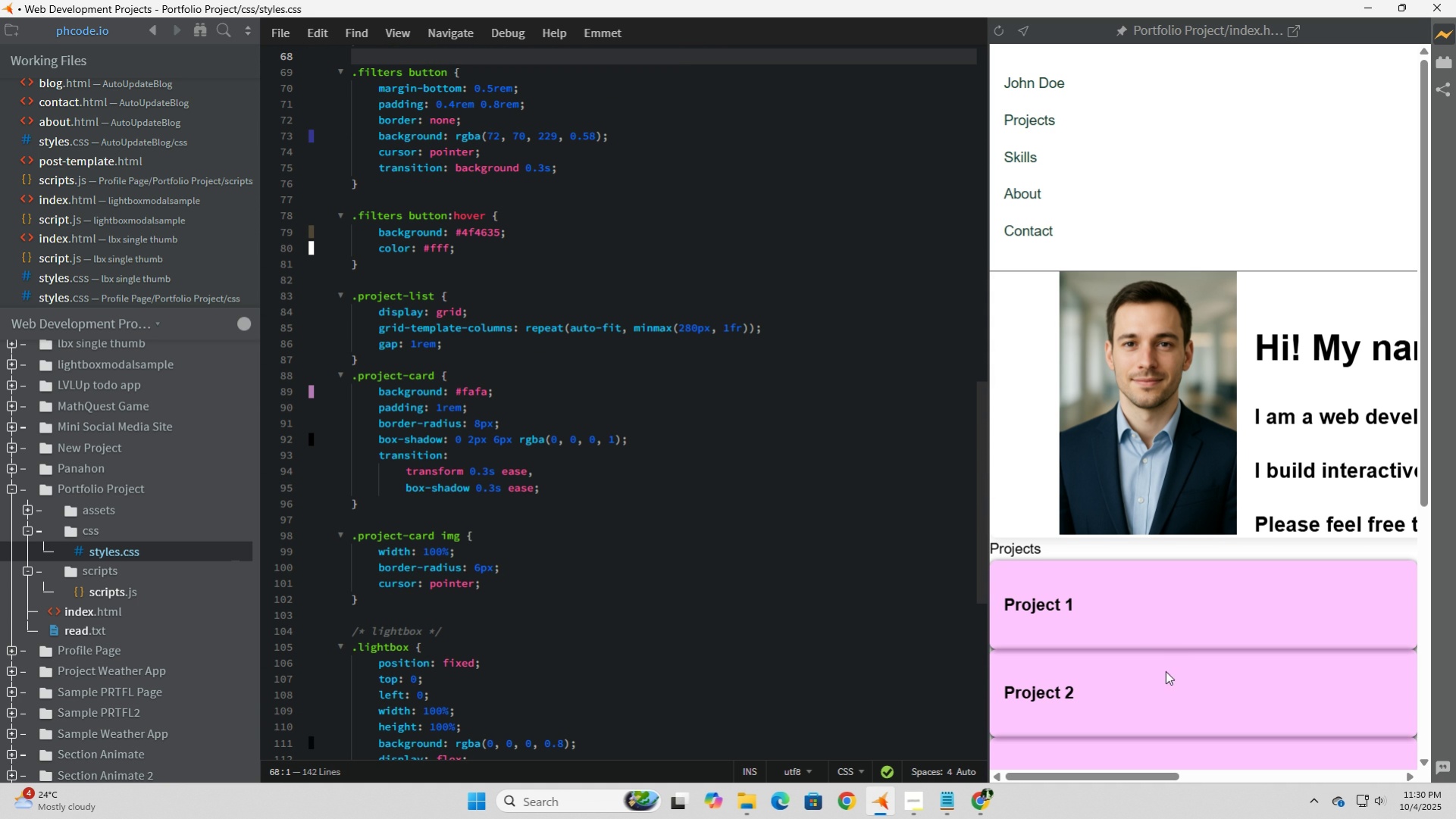 
left_click([1163, 689])
 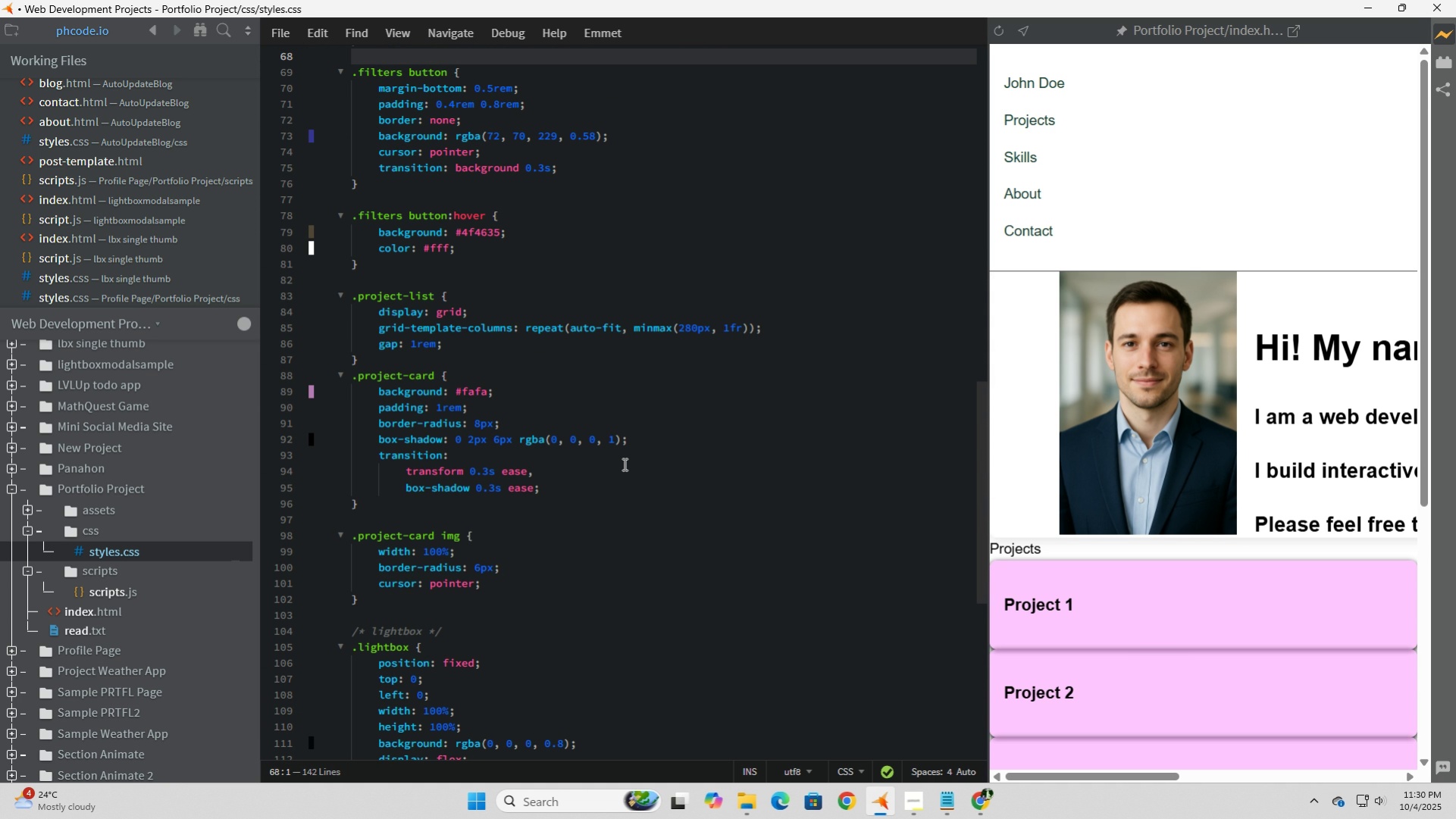 
wait(7.81)
 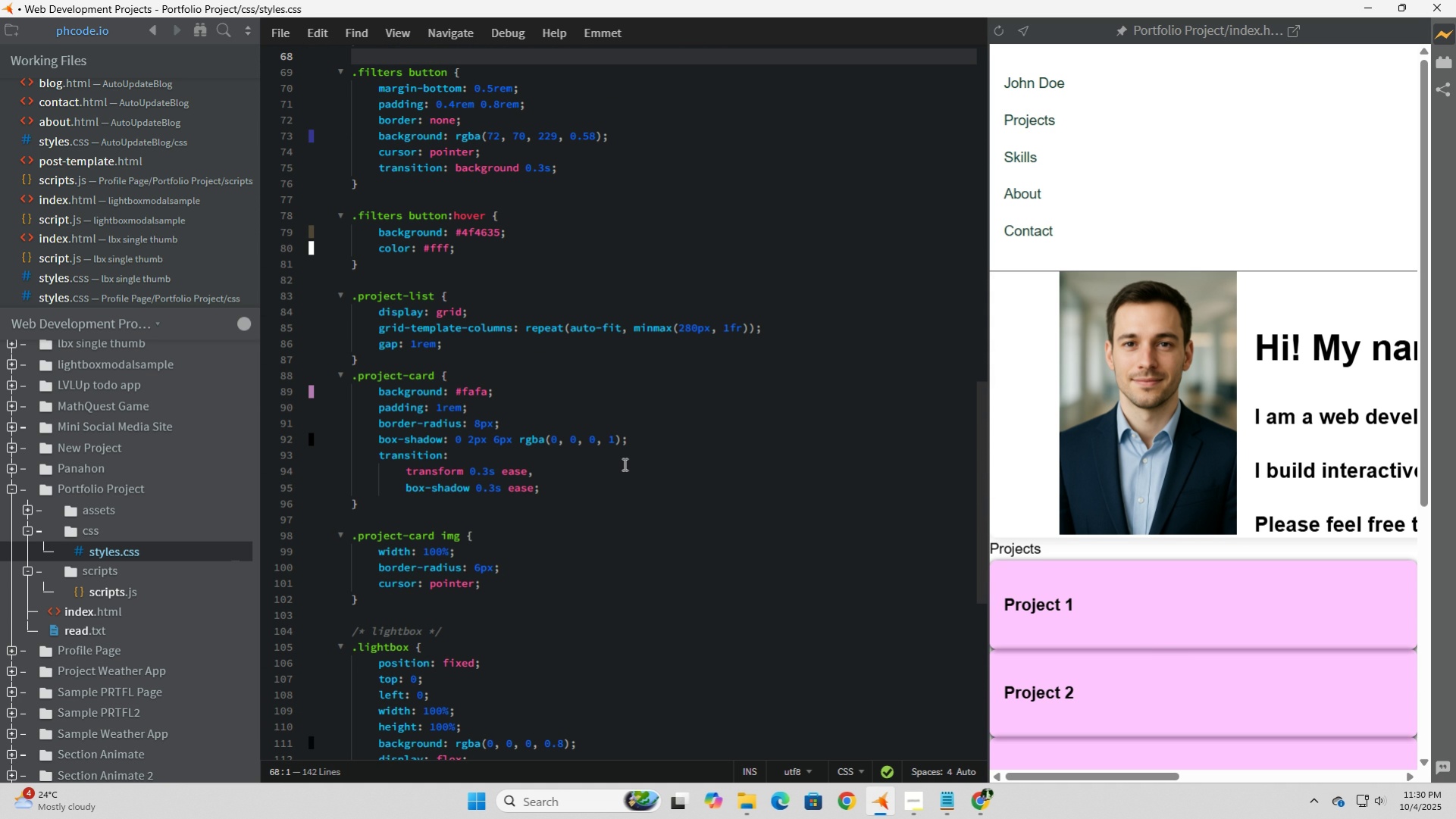 
key(ArrowDown)
 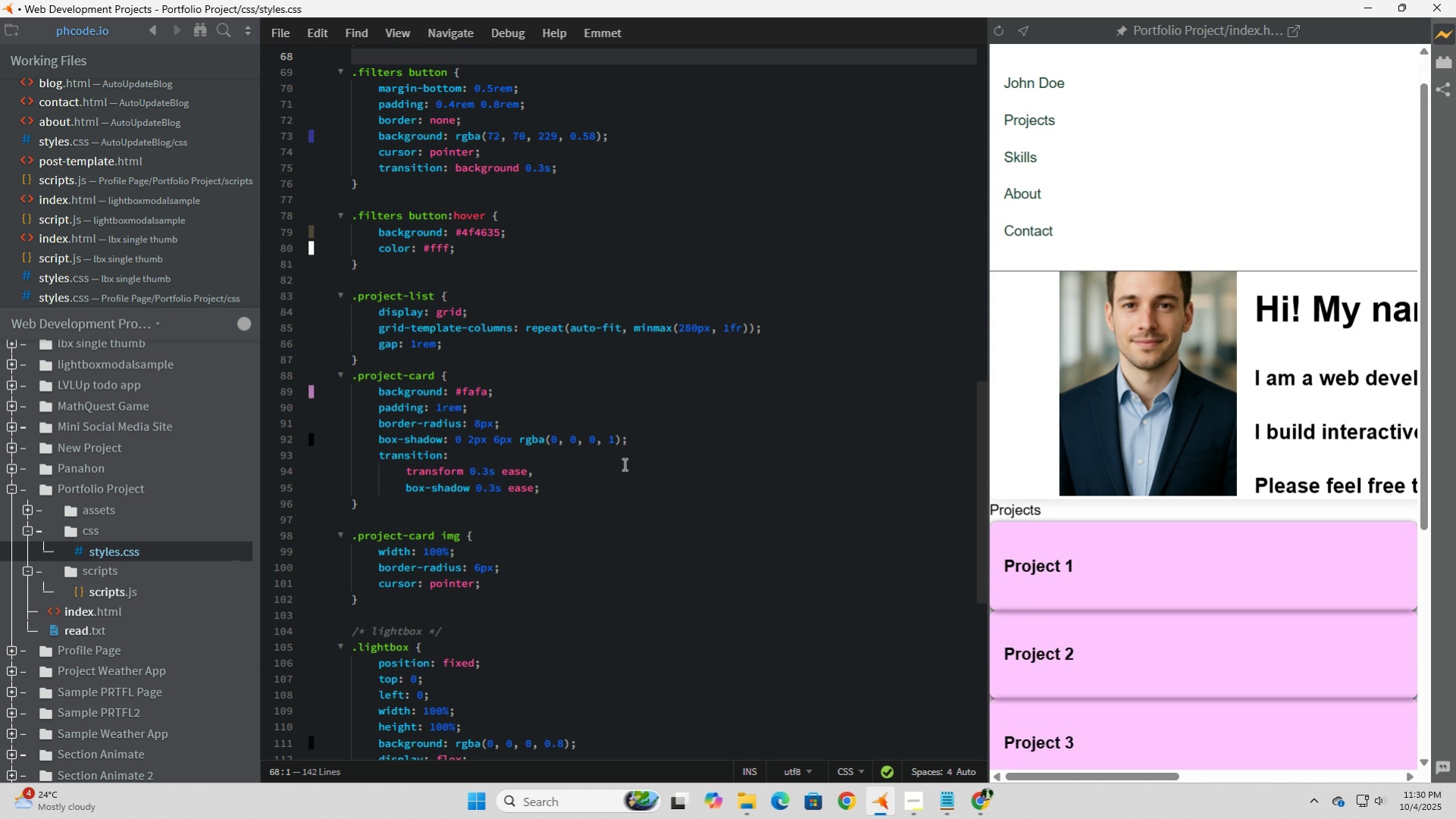 
key(ArrowDown)
 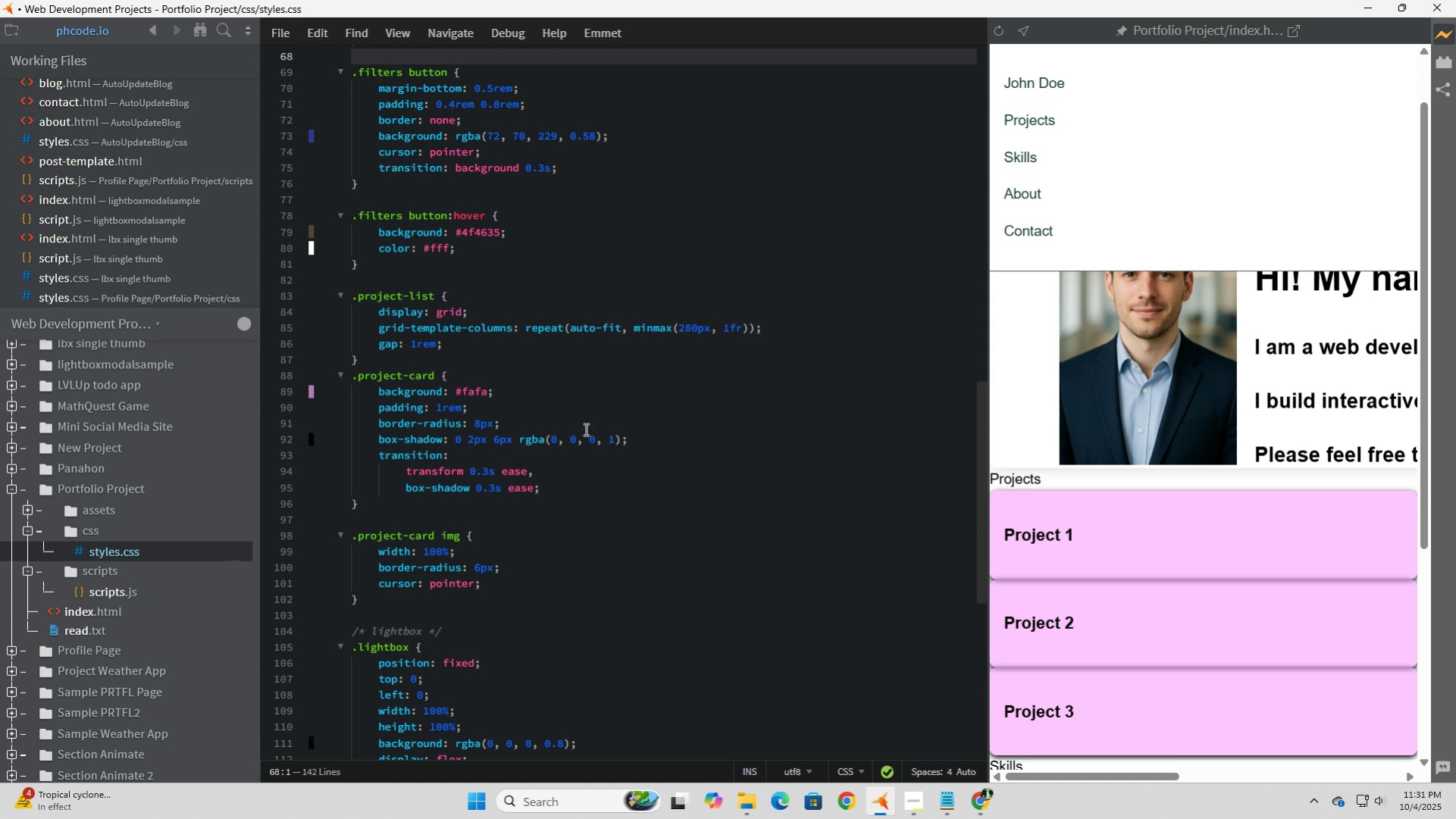 
left_click([488, 233])
 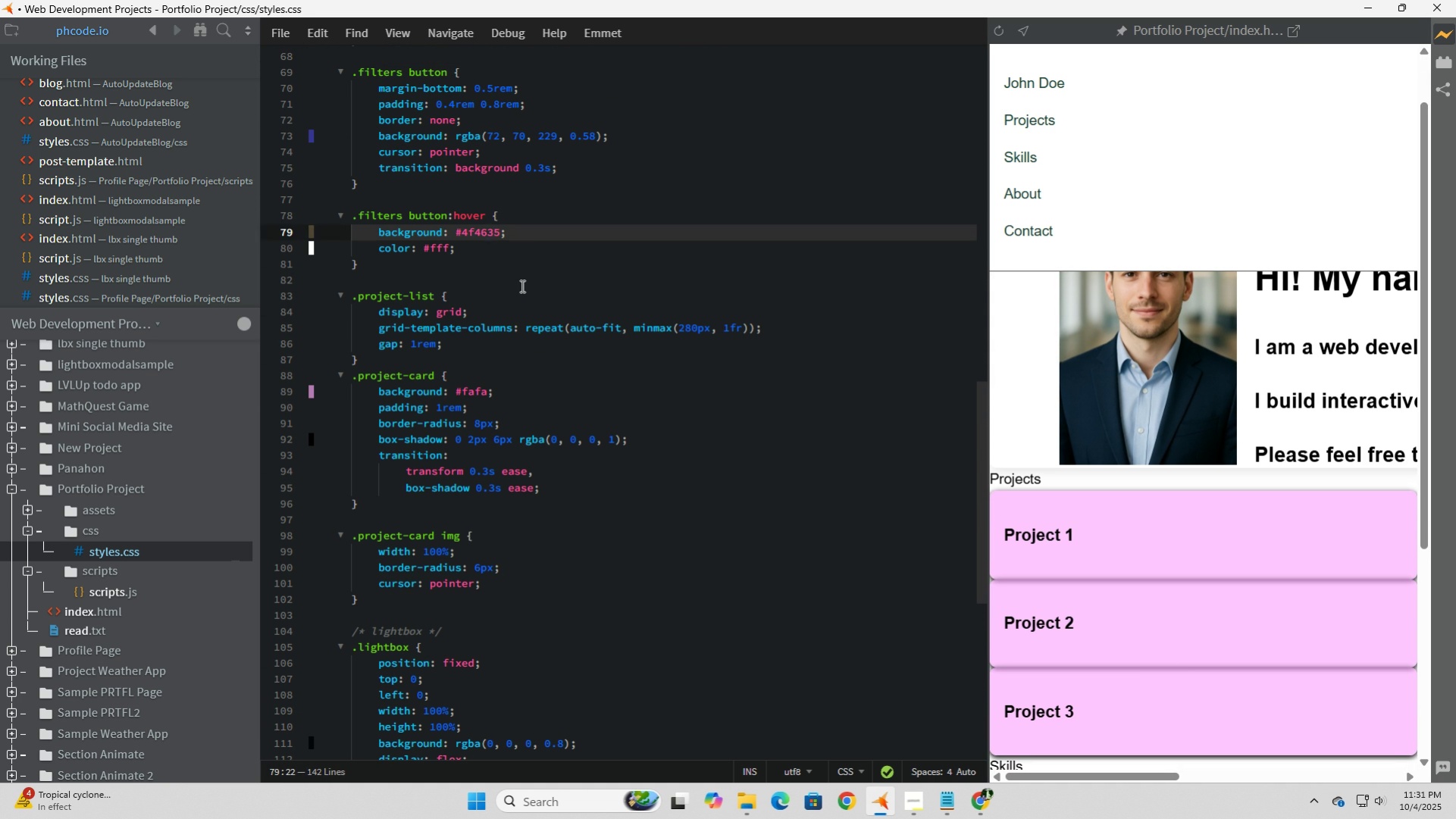 
left_click([521, 286])
 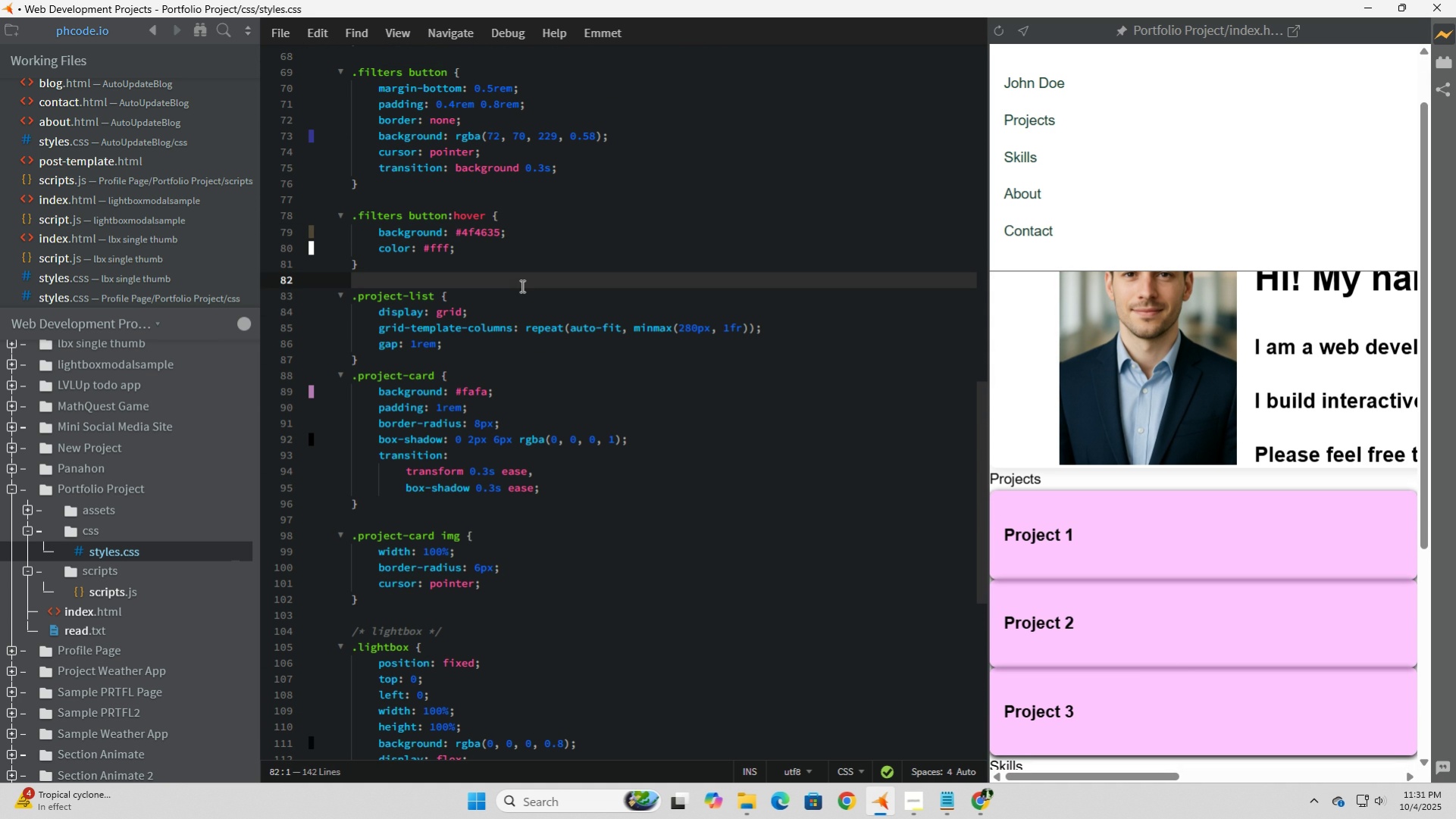 
key(ArrowDown)
 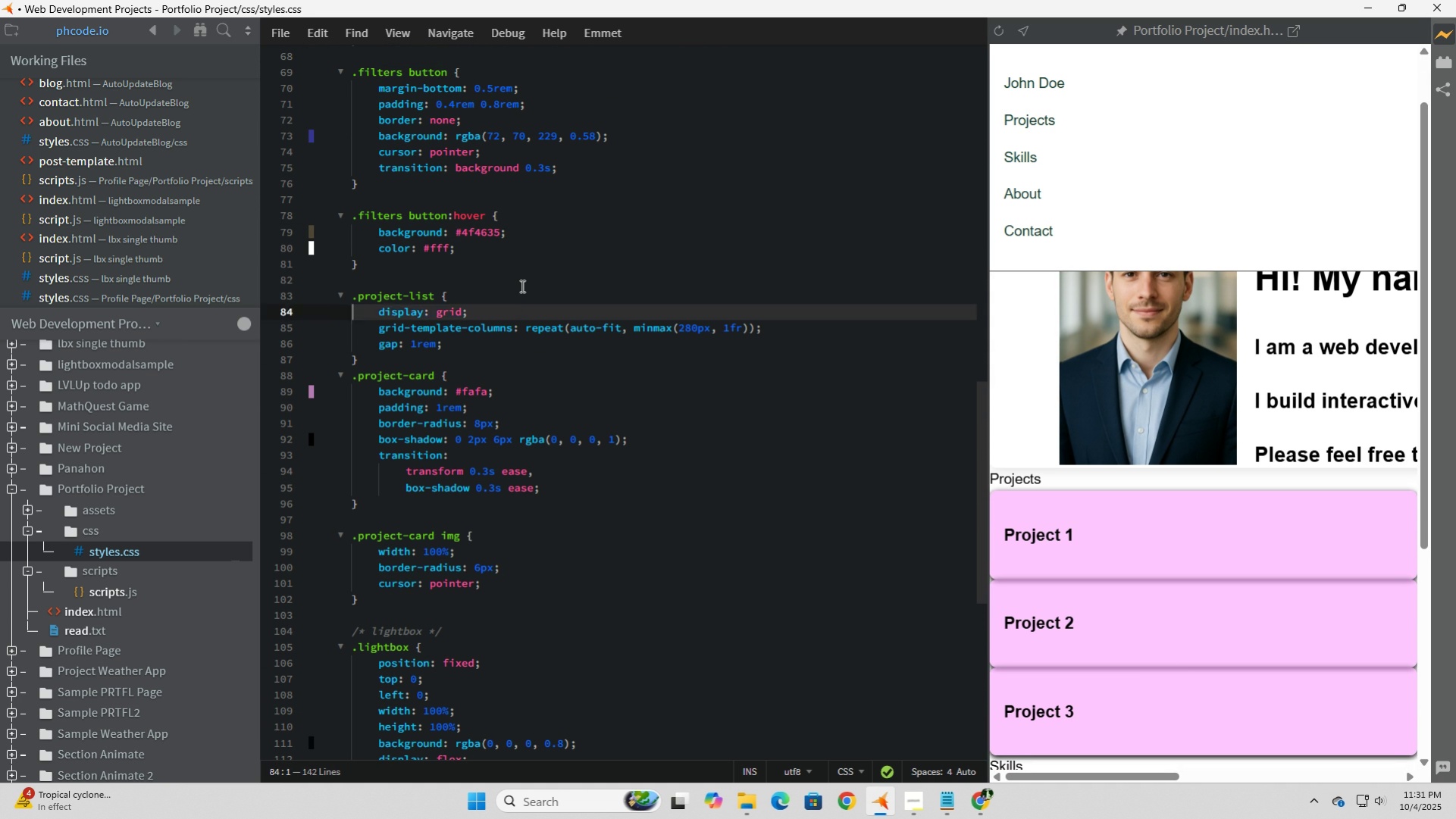 
key(ArrowDown)
 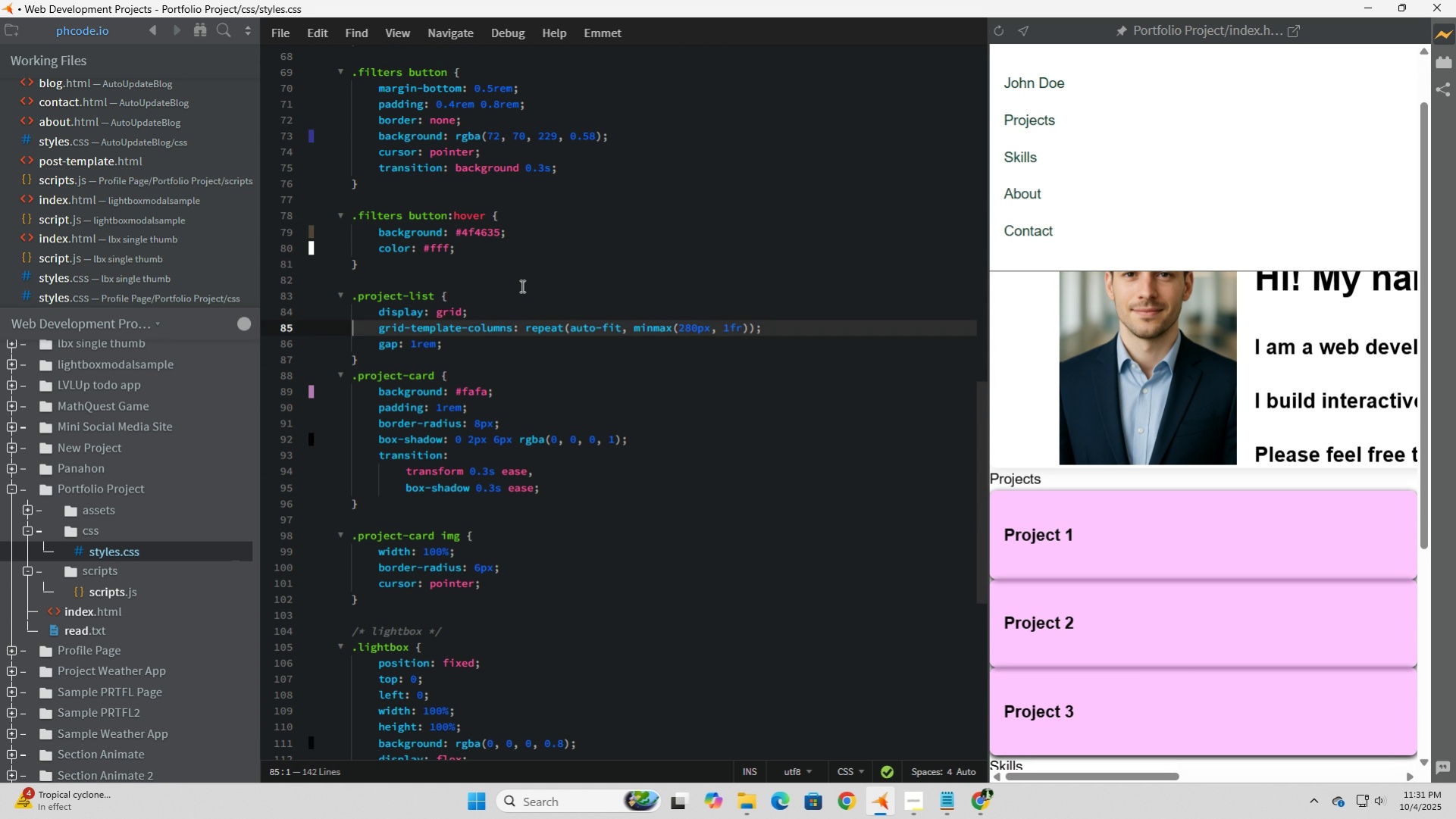 
key(ArrowDown)
 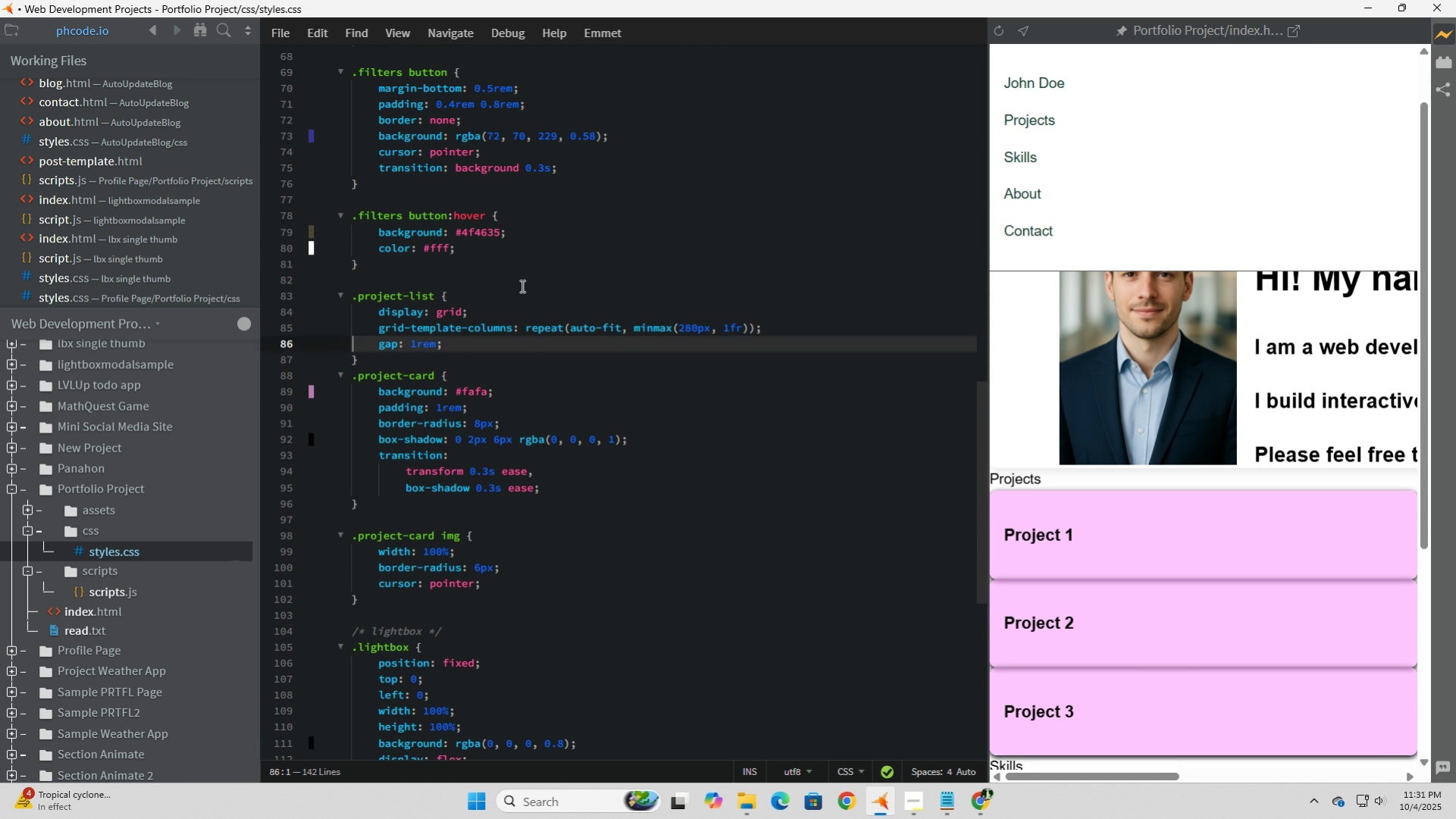 
key(ArrowDown)
 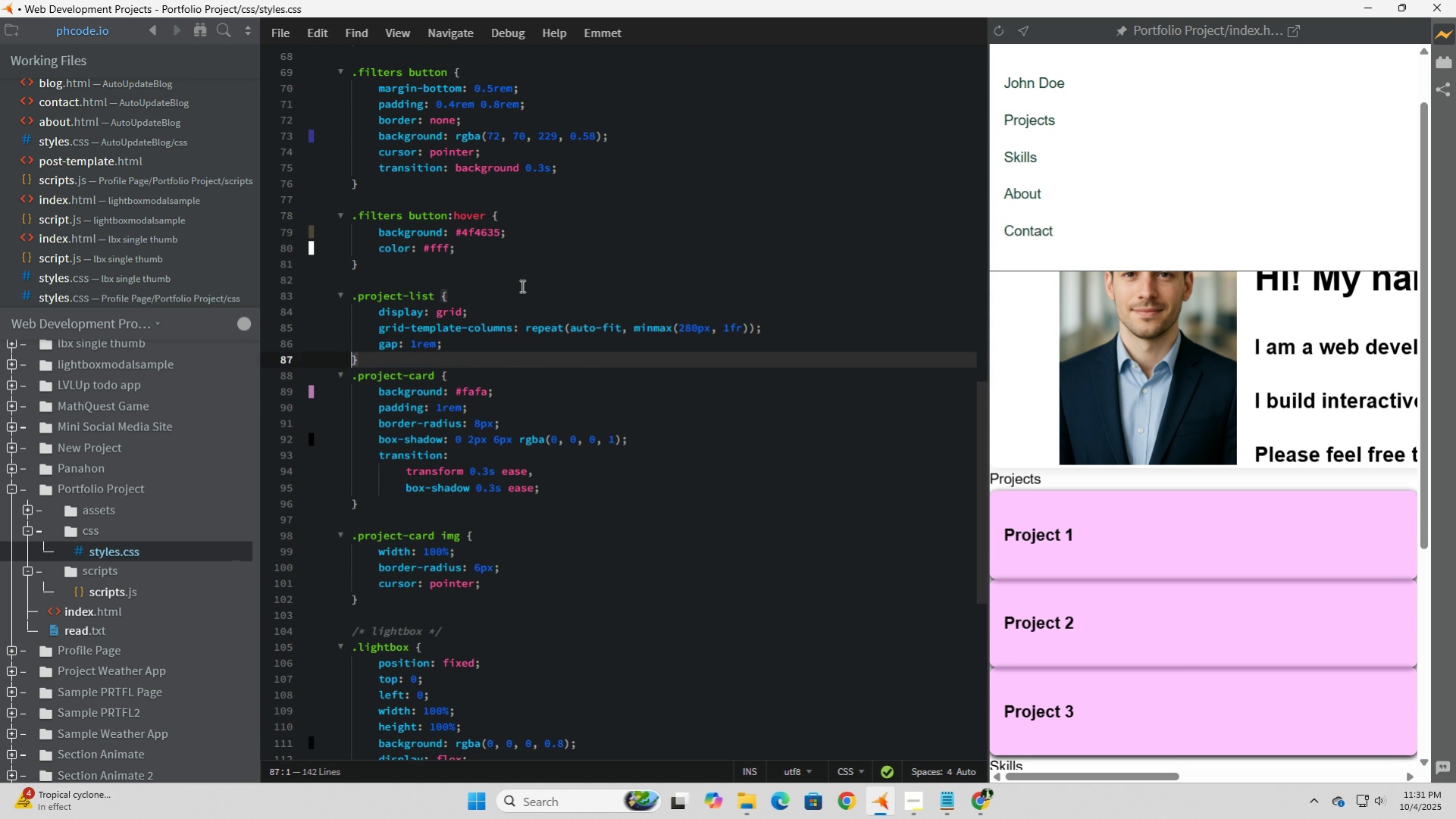 
key(ArrowDown)
 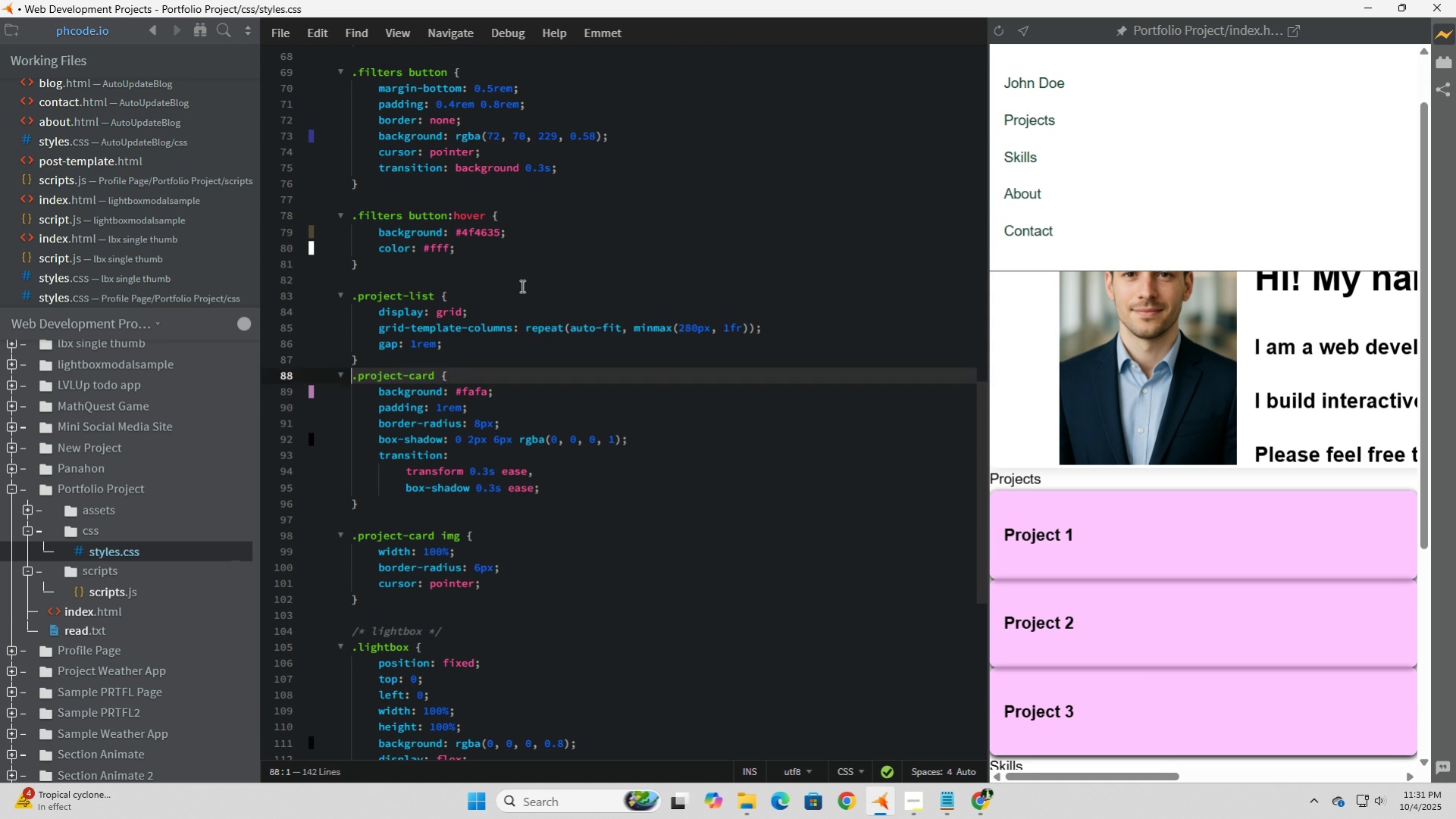 
key(ArrowDown)
 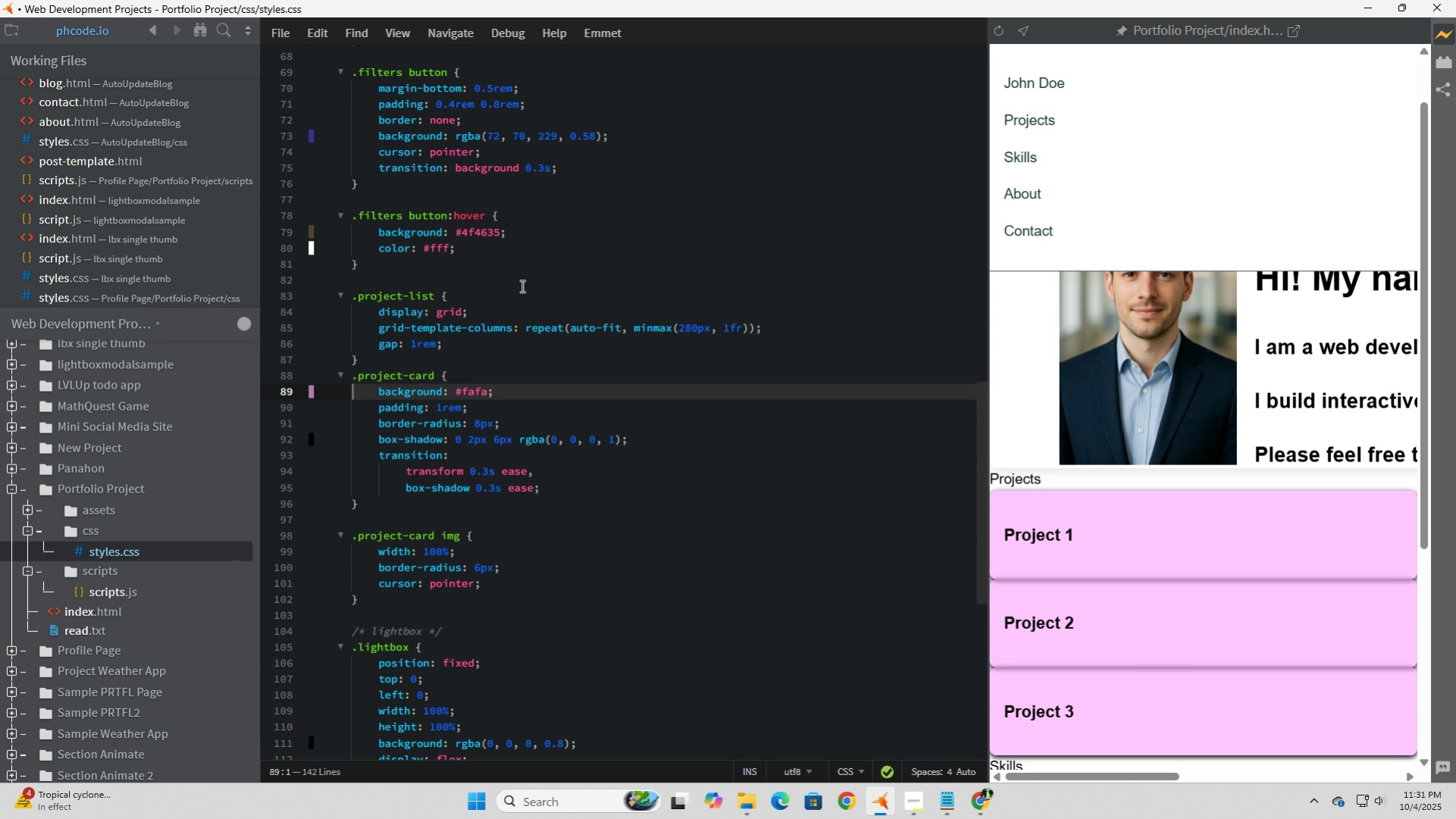 
key(ArrowDown)
 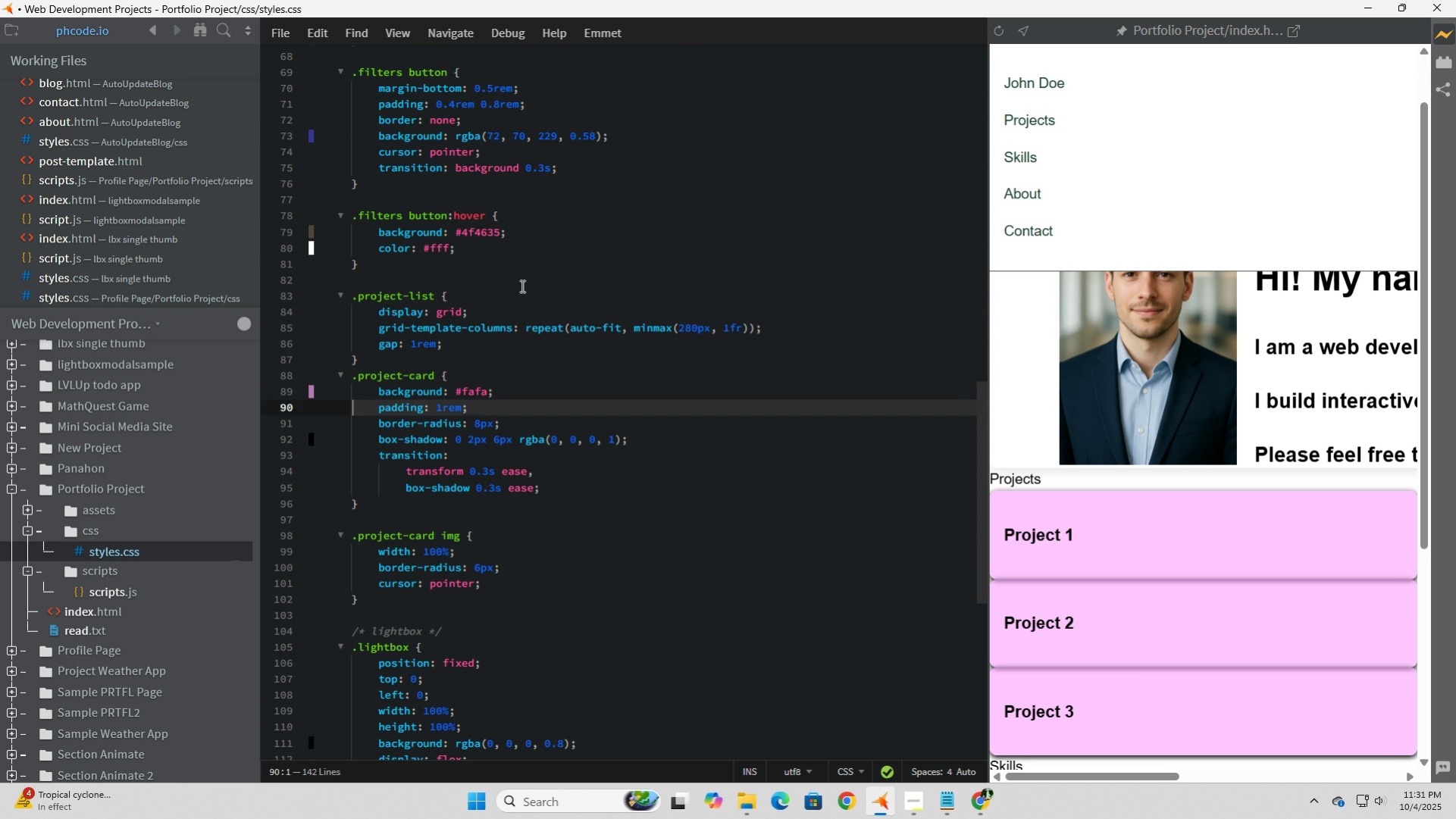 
key(ArrowDown)
 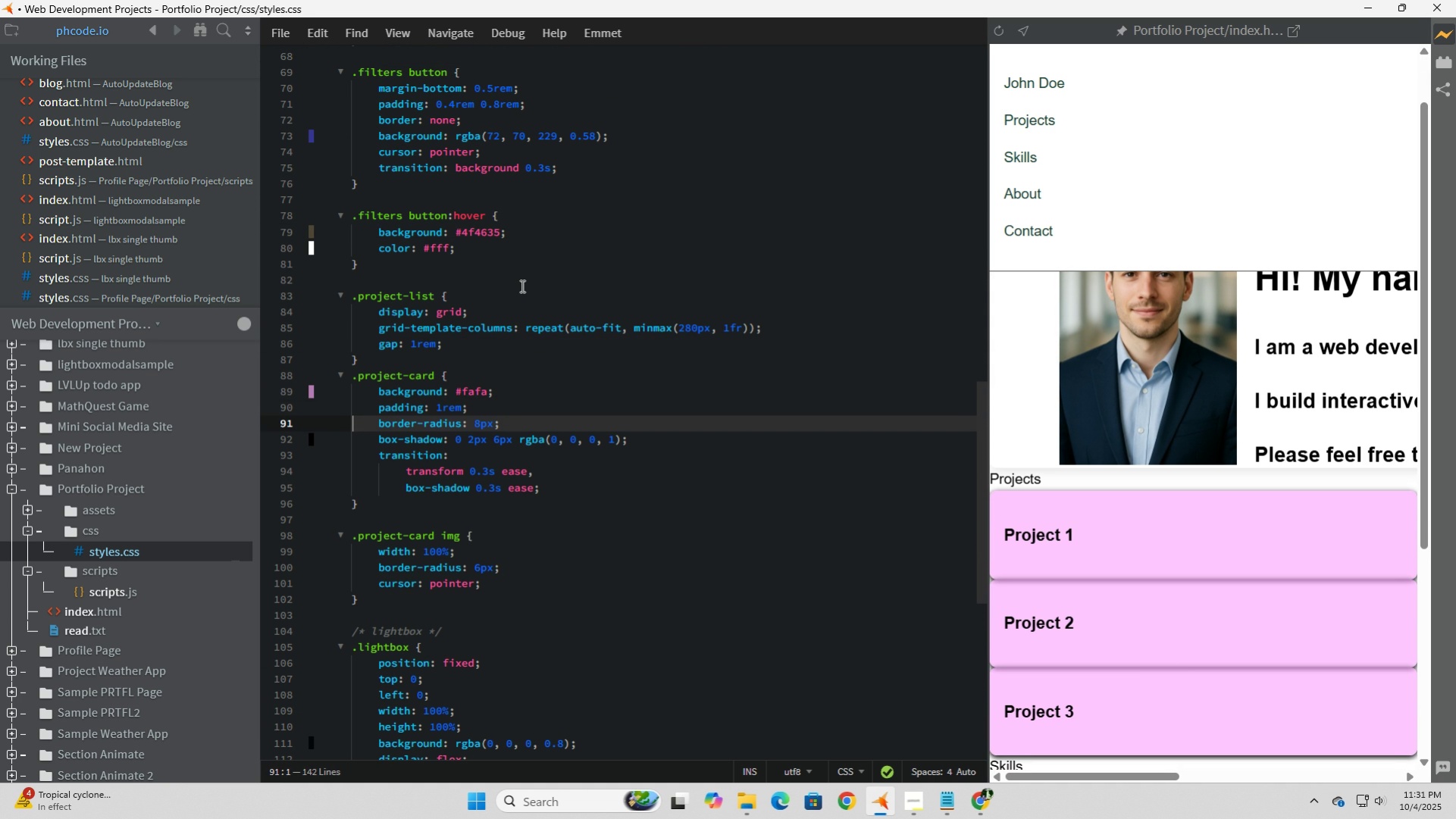 
key(ArrowDown)
 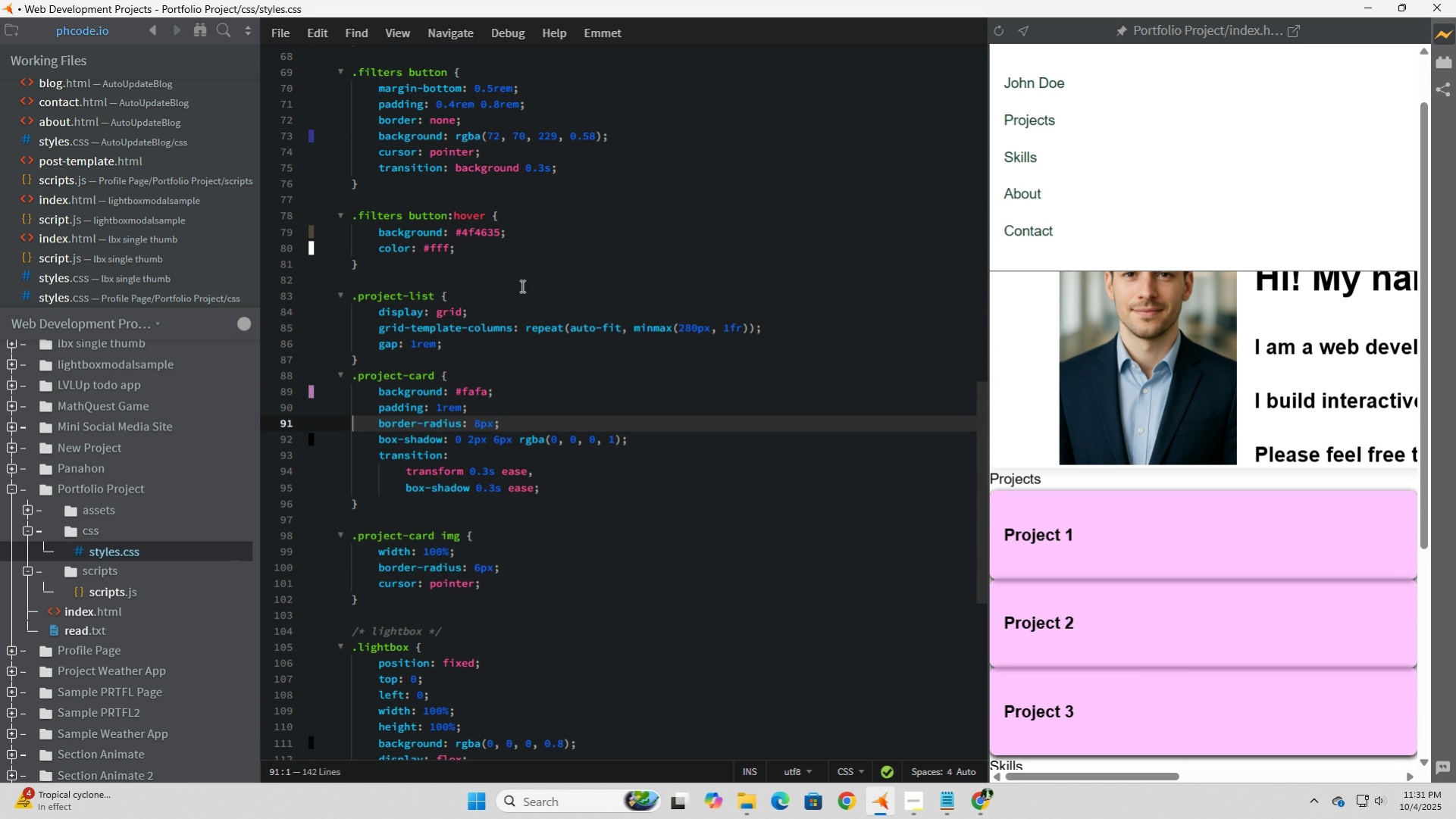 
wait(5.41)
 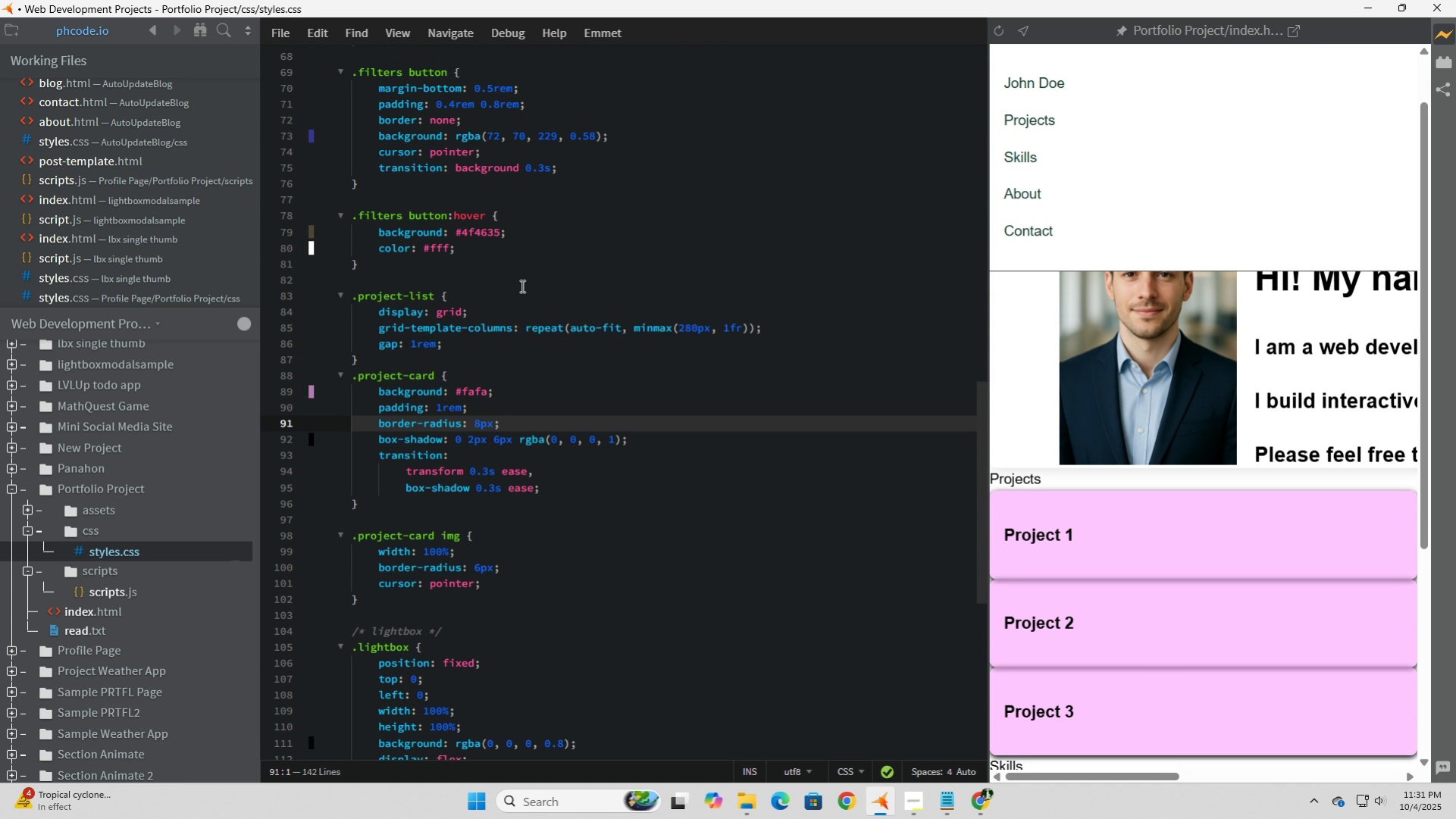 
key(ArrowDown)
 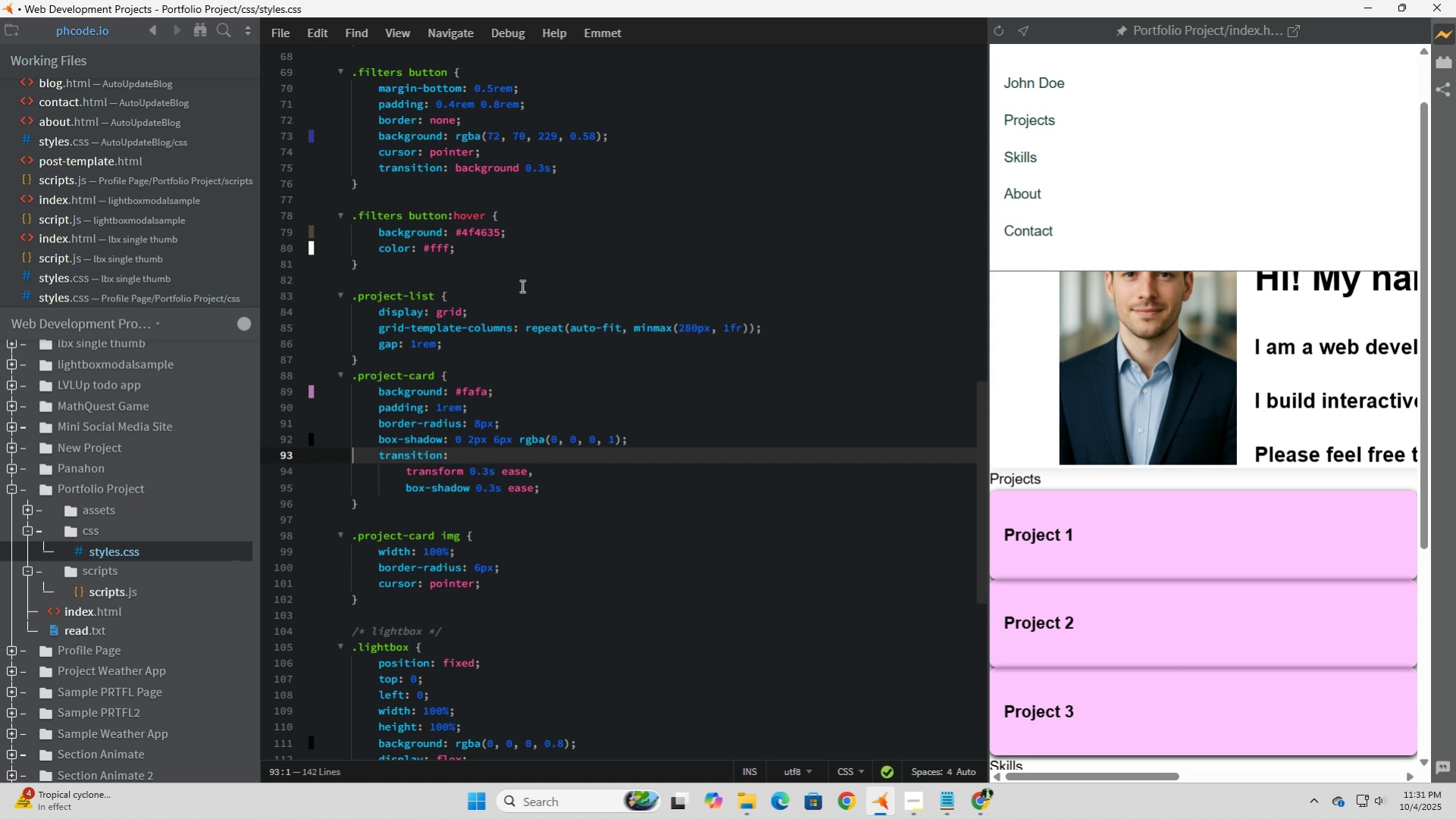 
key(ArrowDown)
 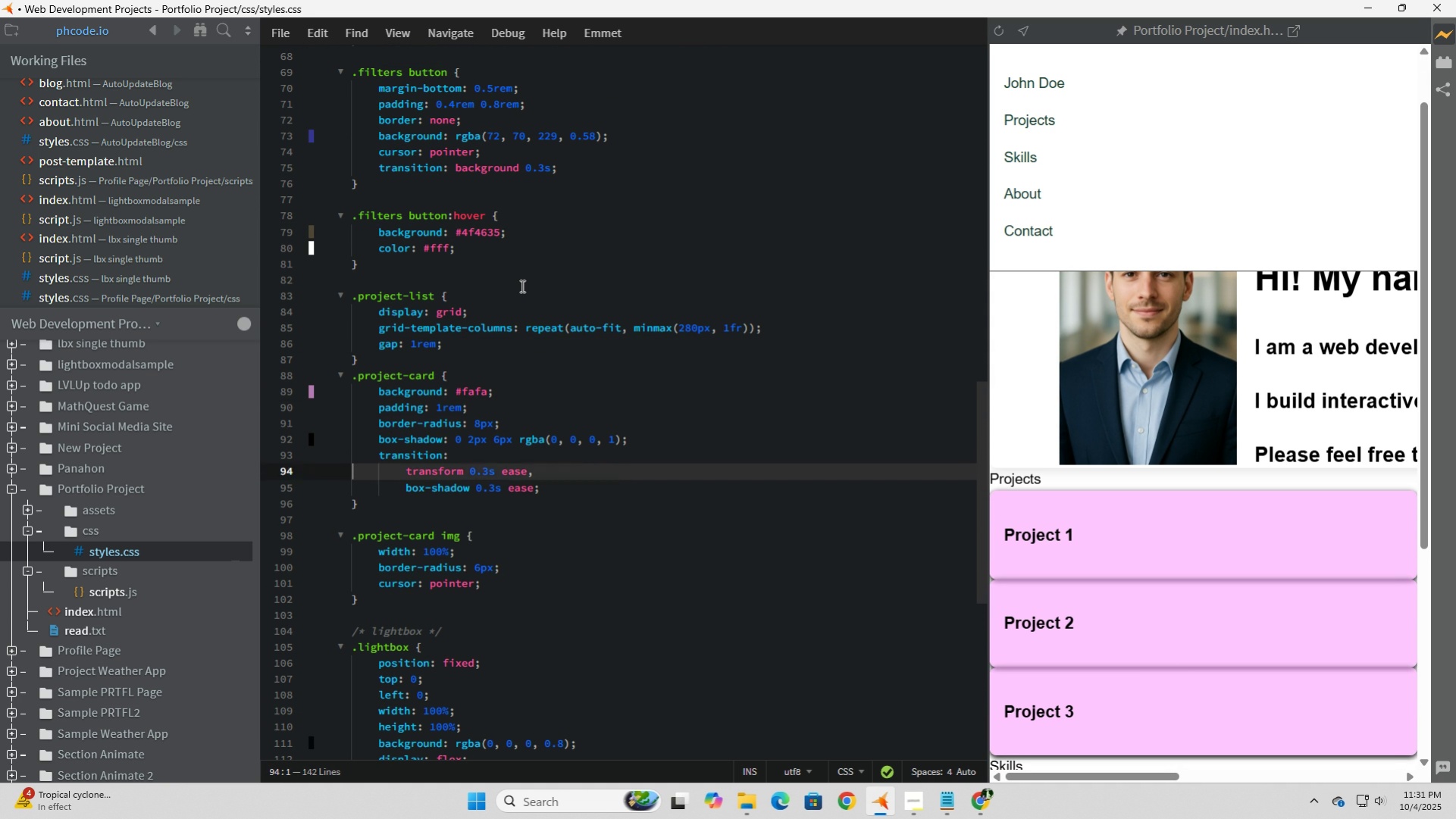 
key(ArrowDown)
 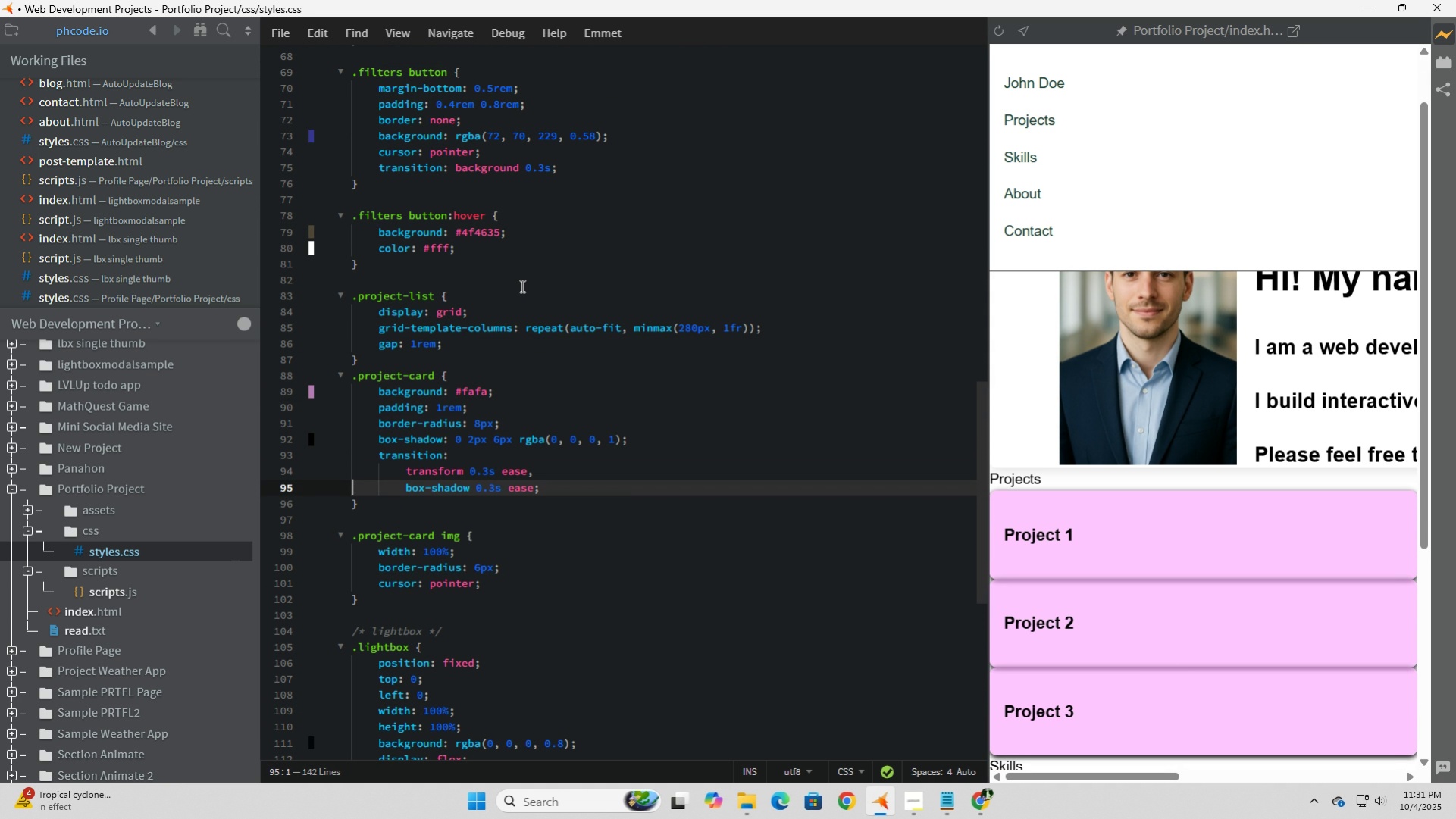 
key(ArrowDown)
 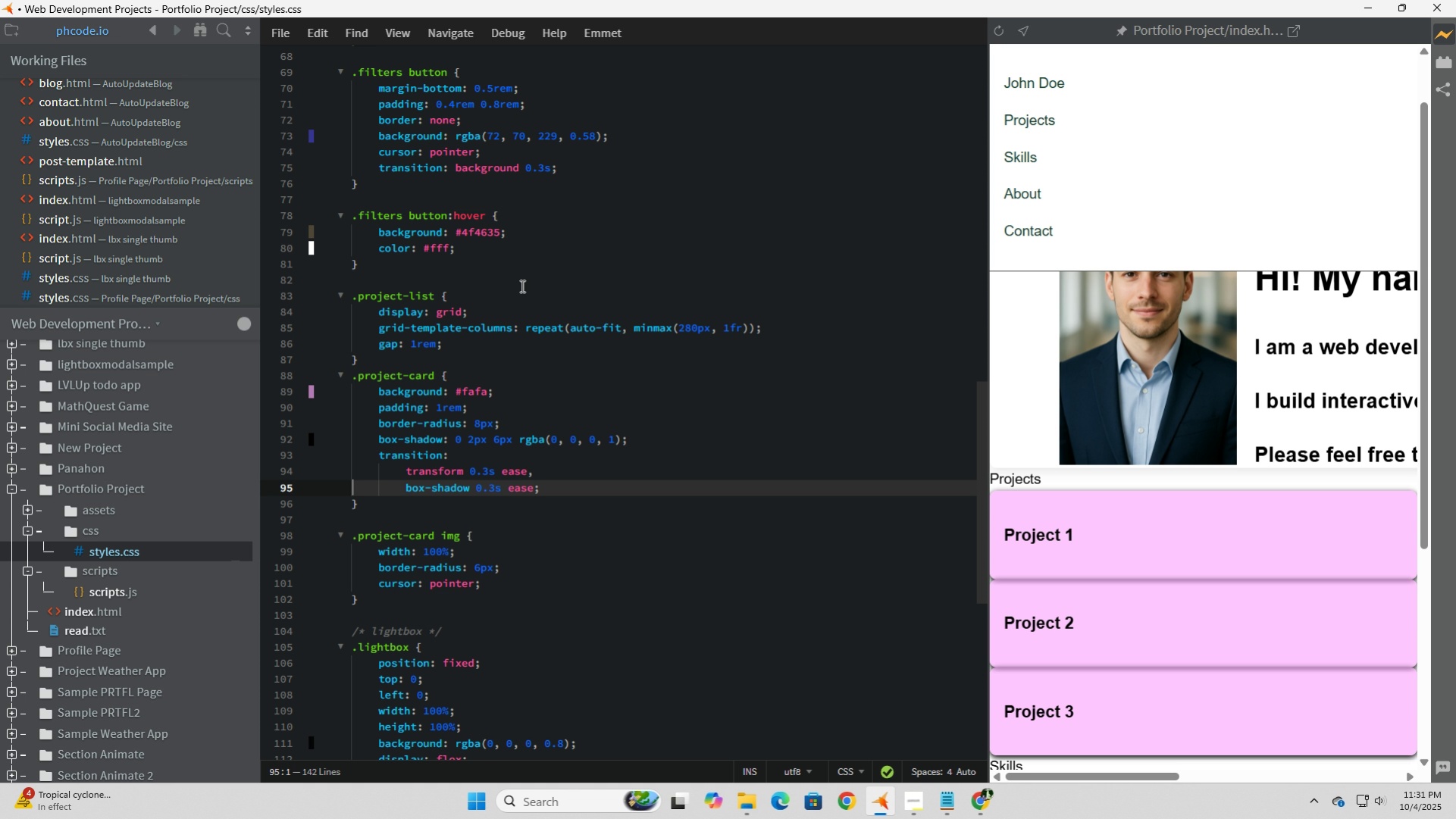 
key(ArrowDown)
 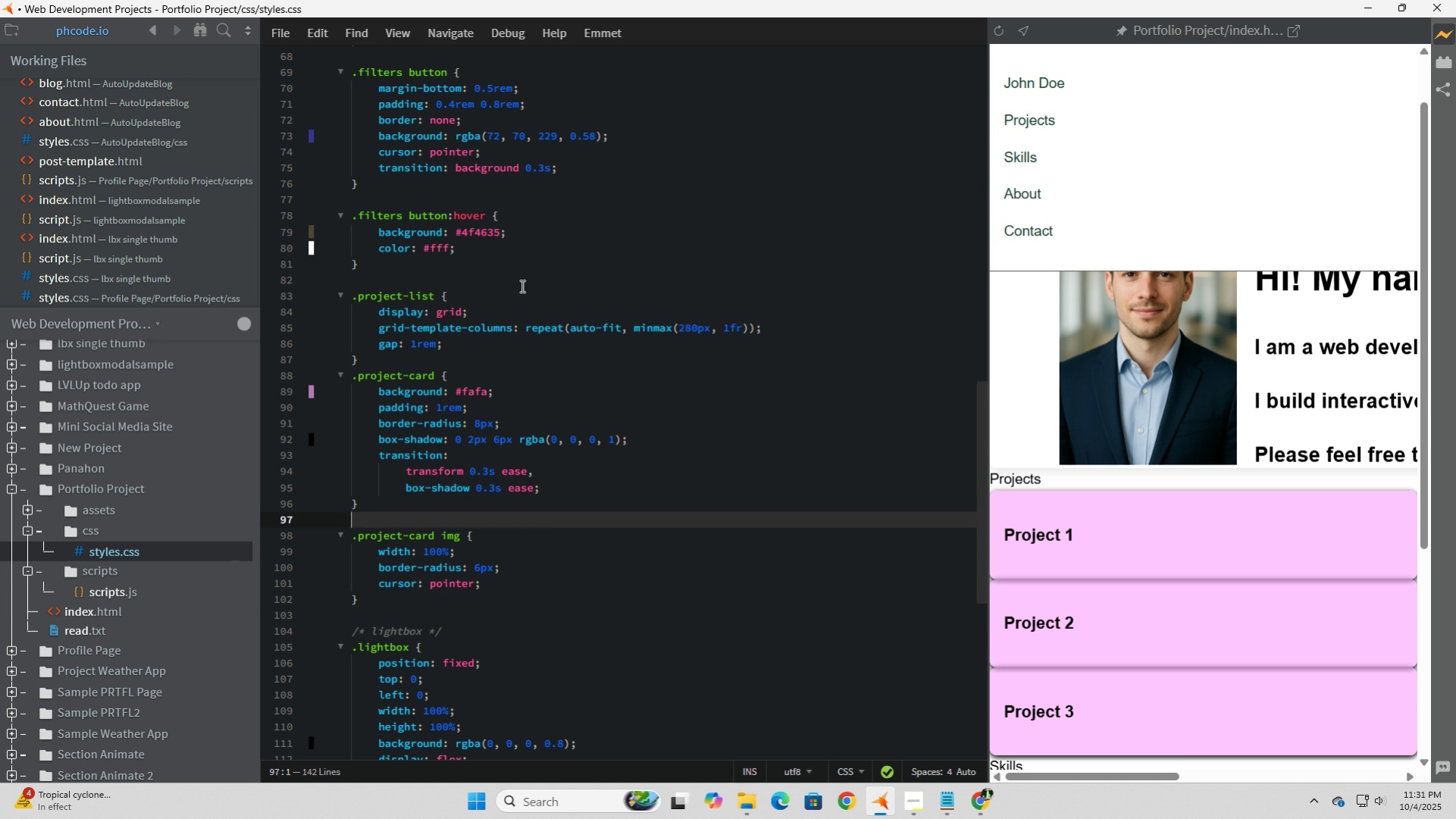 
key(ArrowDown)
 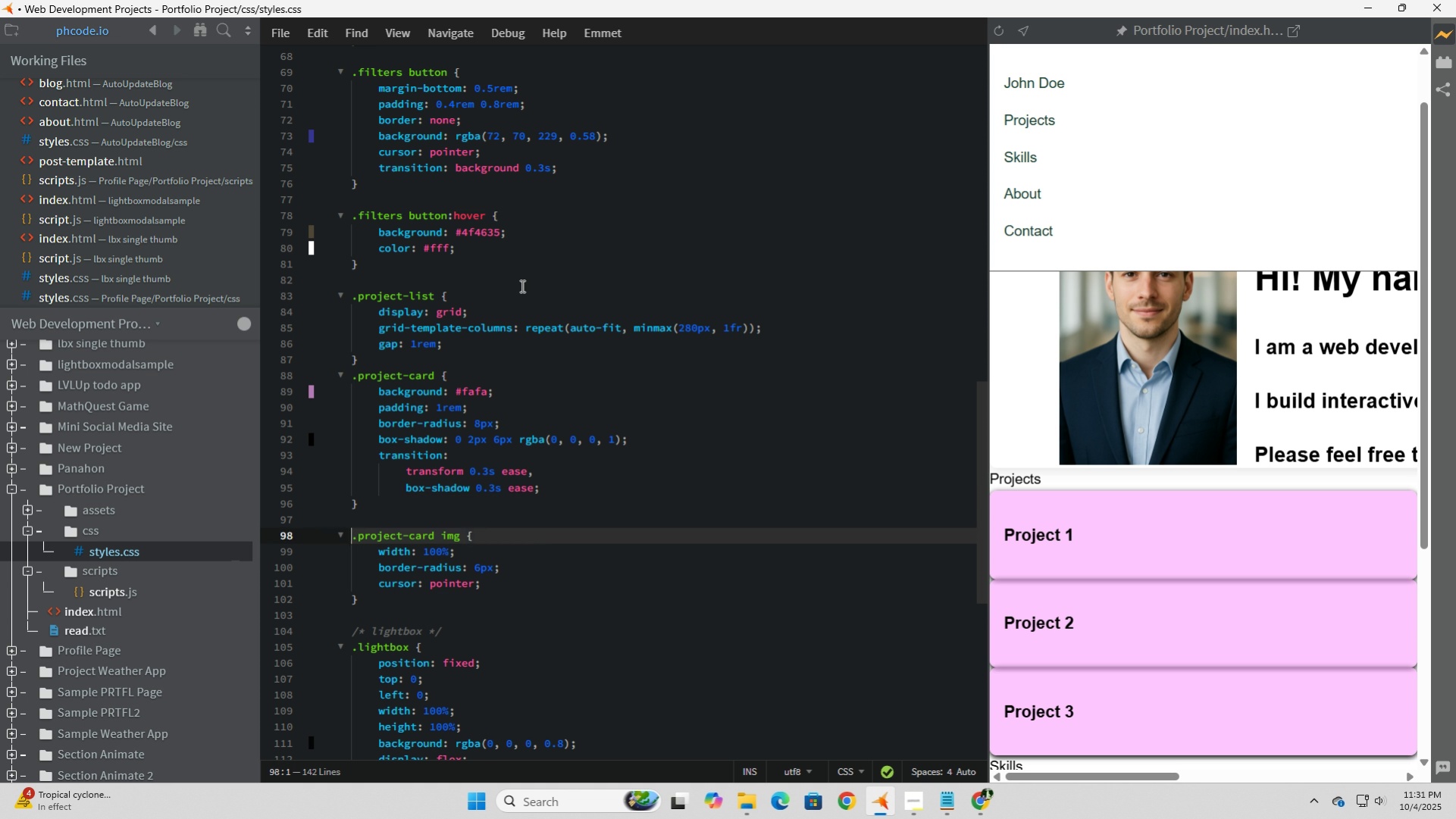 
key(ArrowDown)
 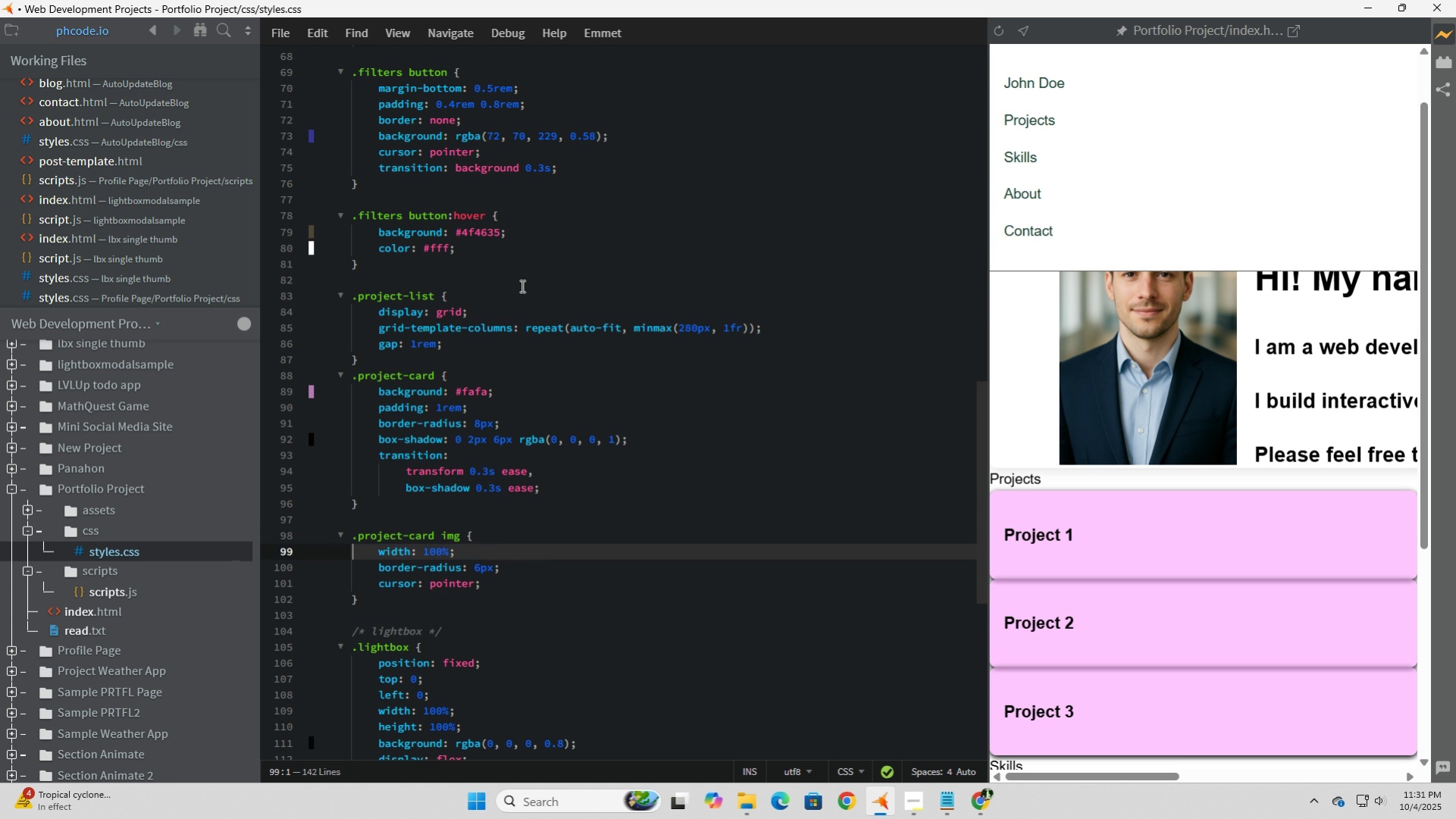 
key(ArrowDown)
 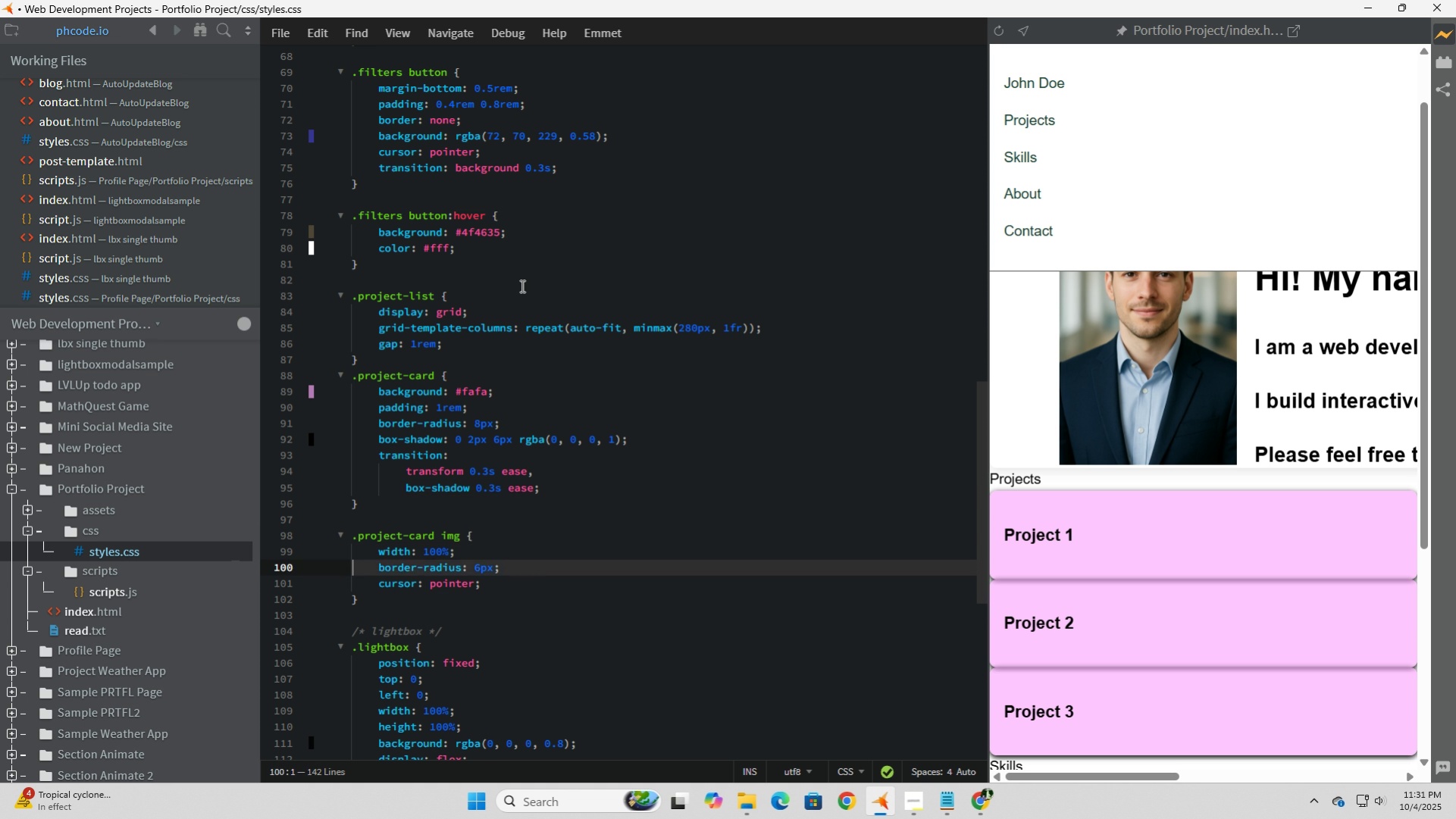 
key(ArrowDown)
 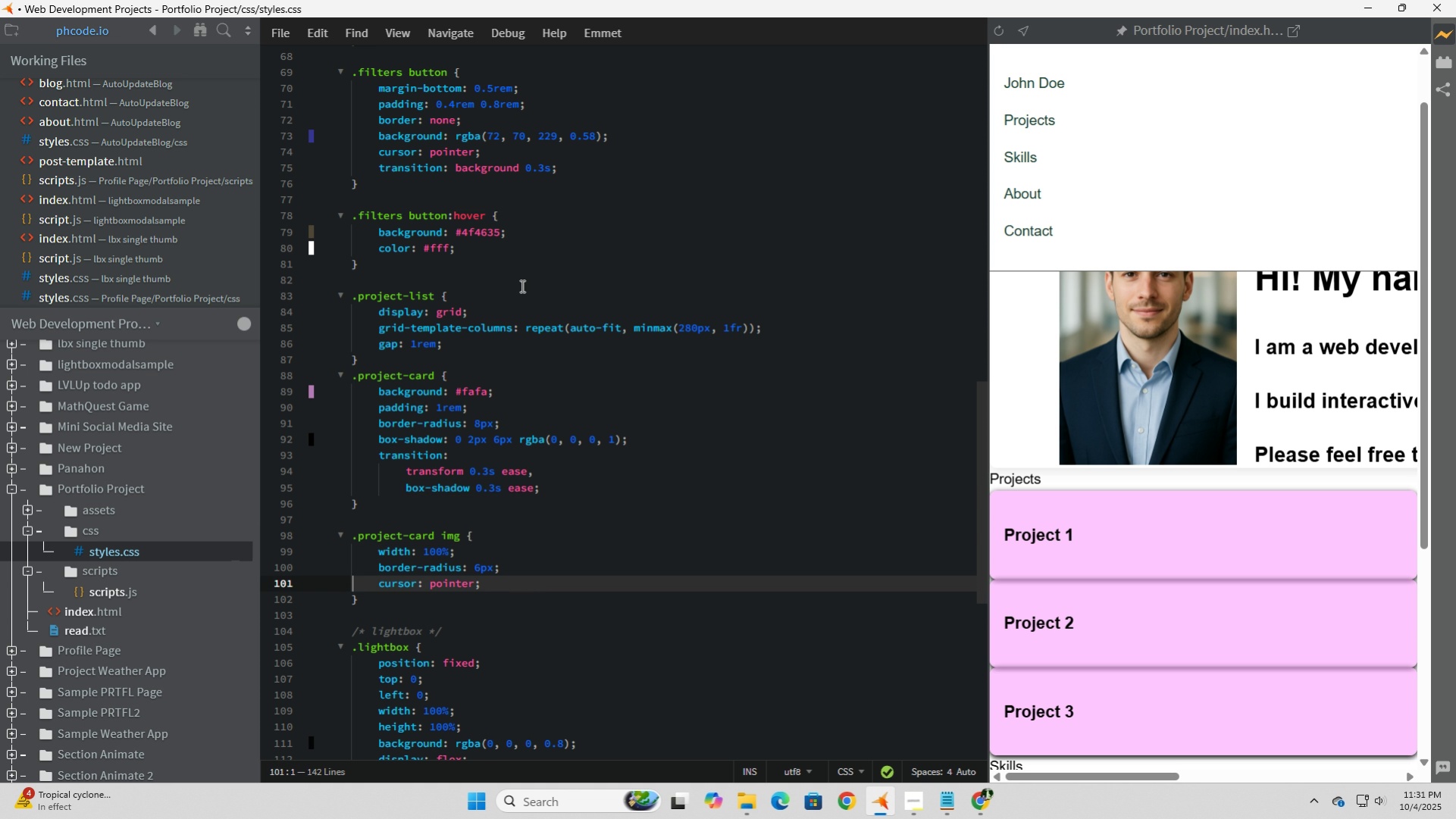 
key(ArrowDown)